 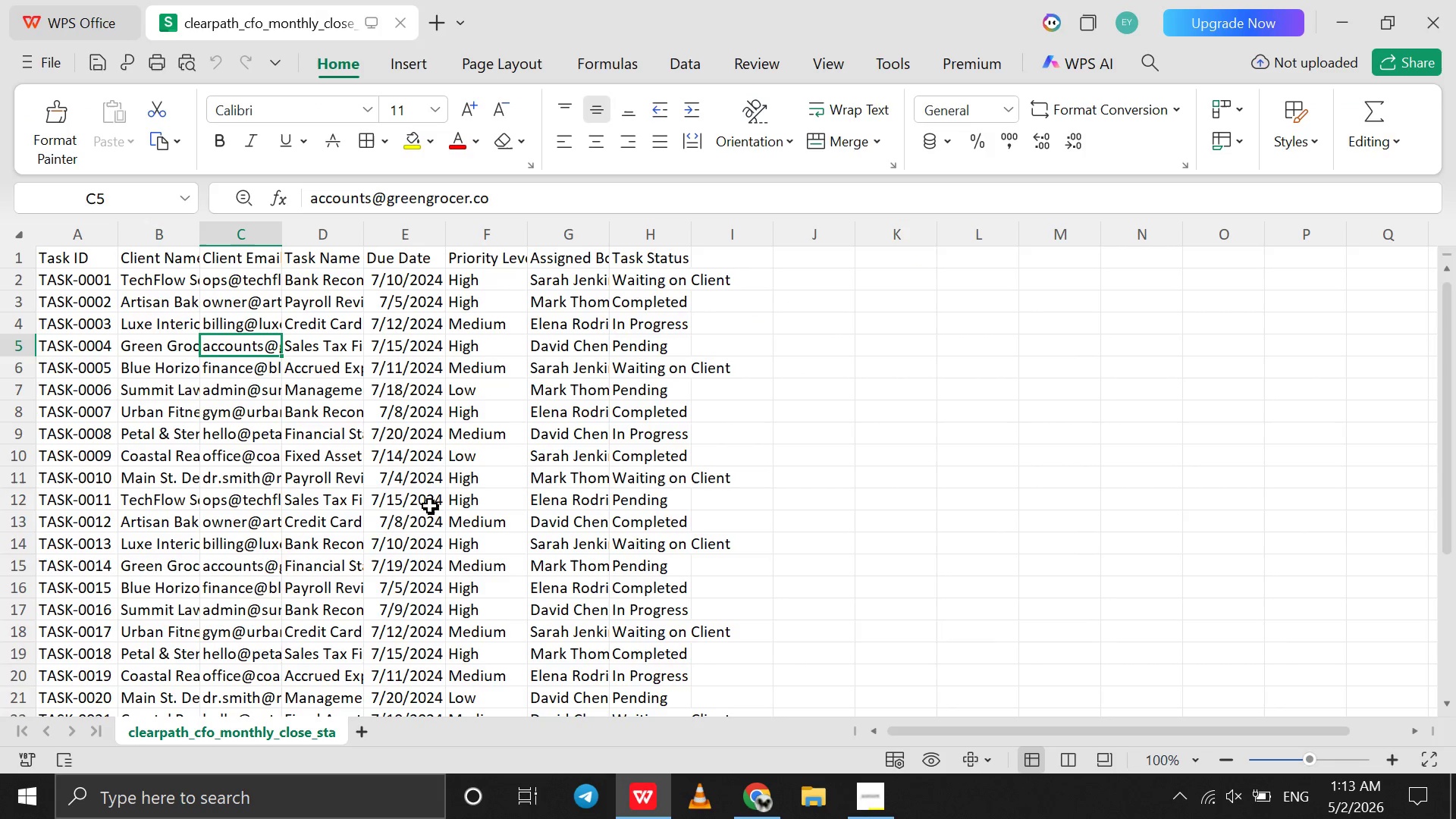 
left_click([238, 372])
 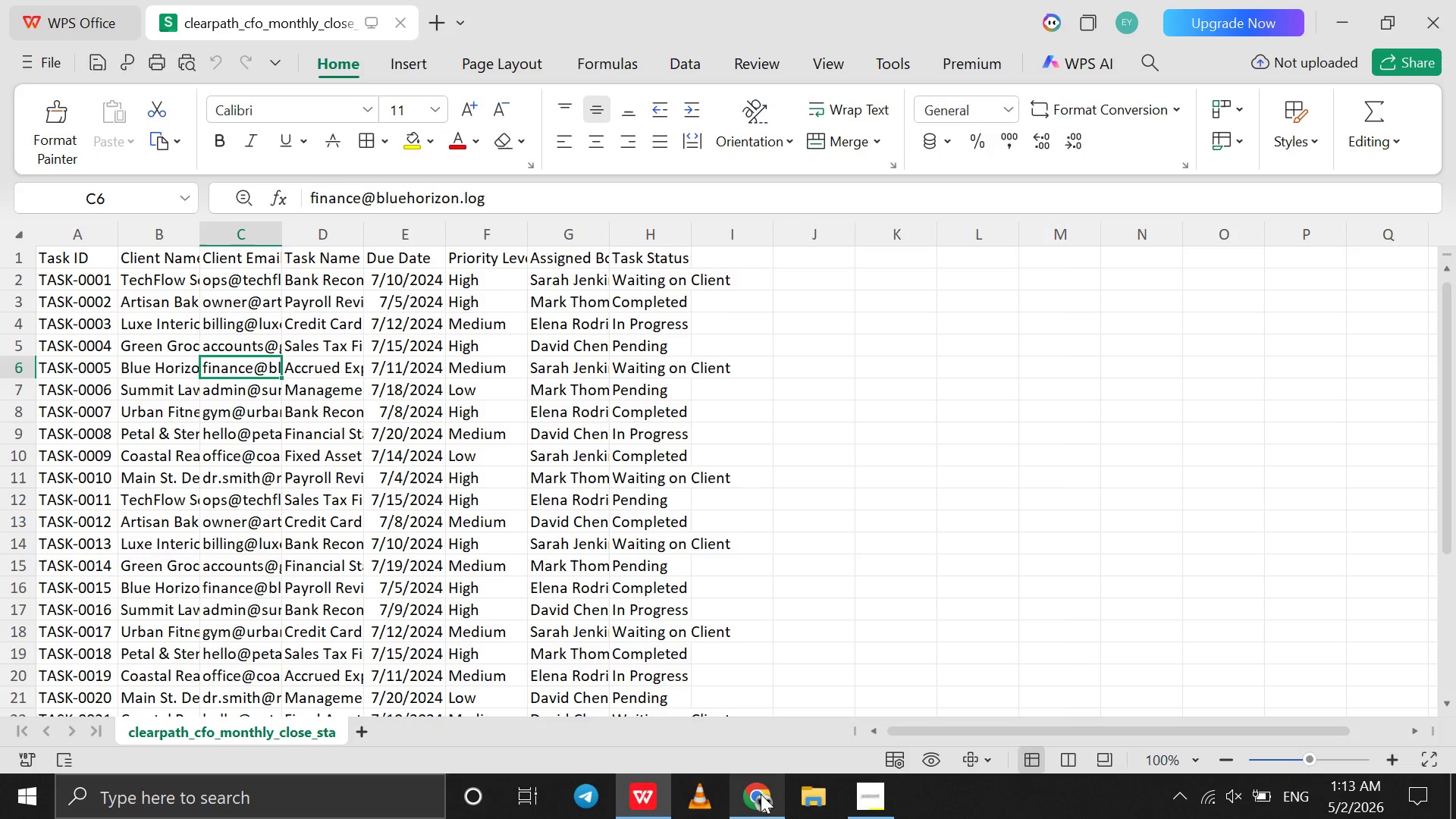 
left_click([761, 794])
 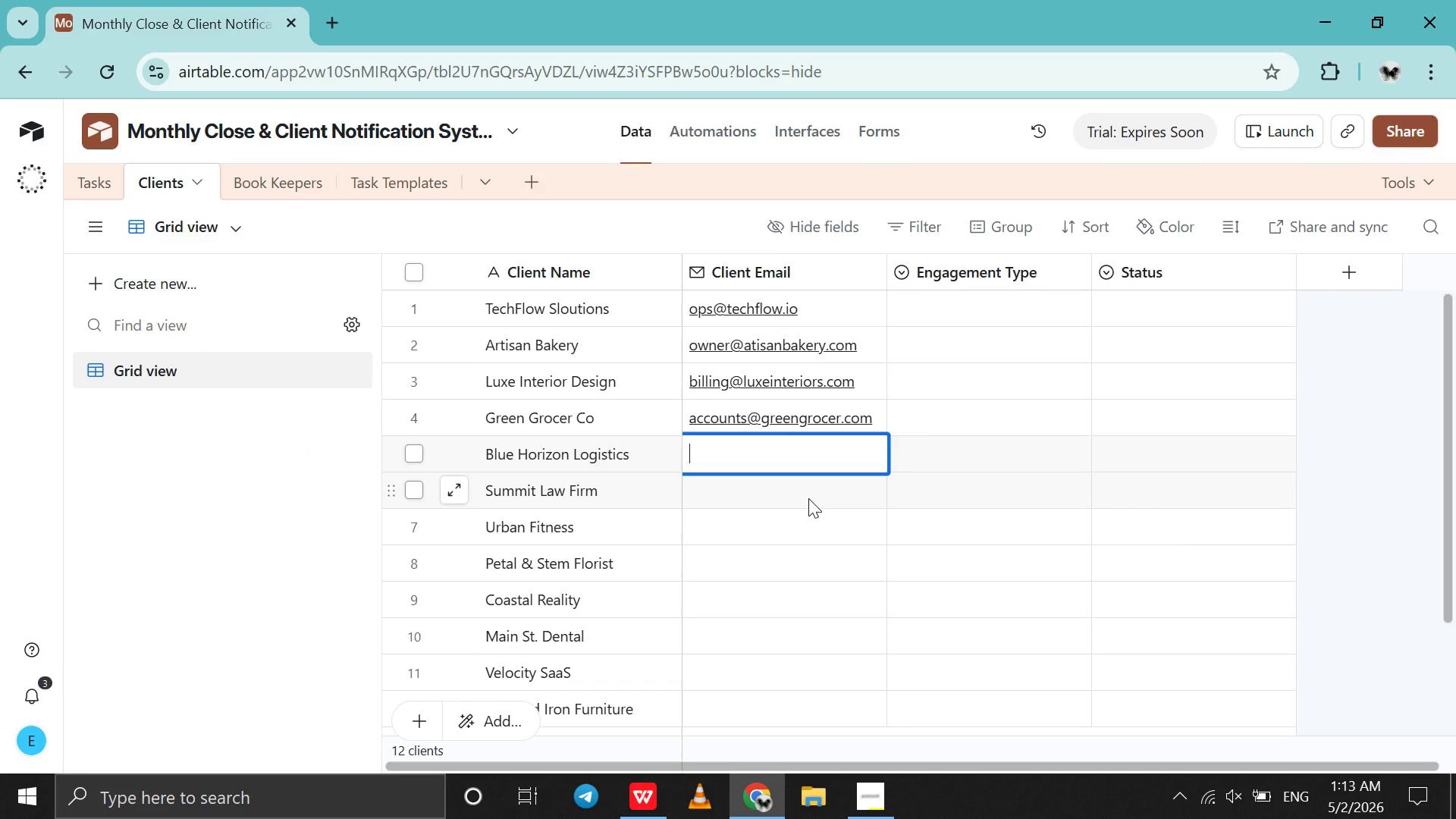 
type(finance@blue)
 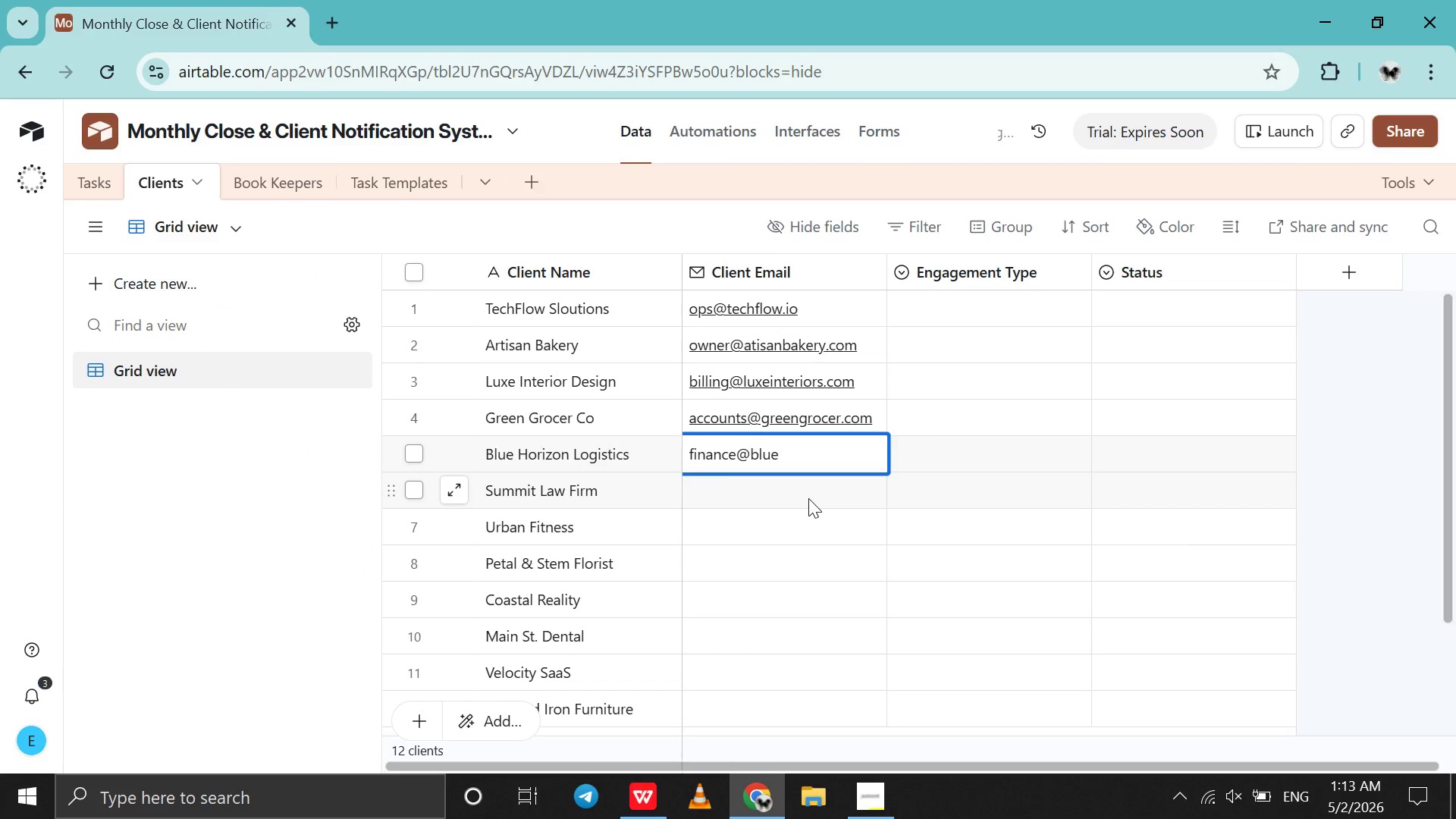 
type(horizon.log)
 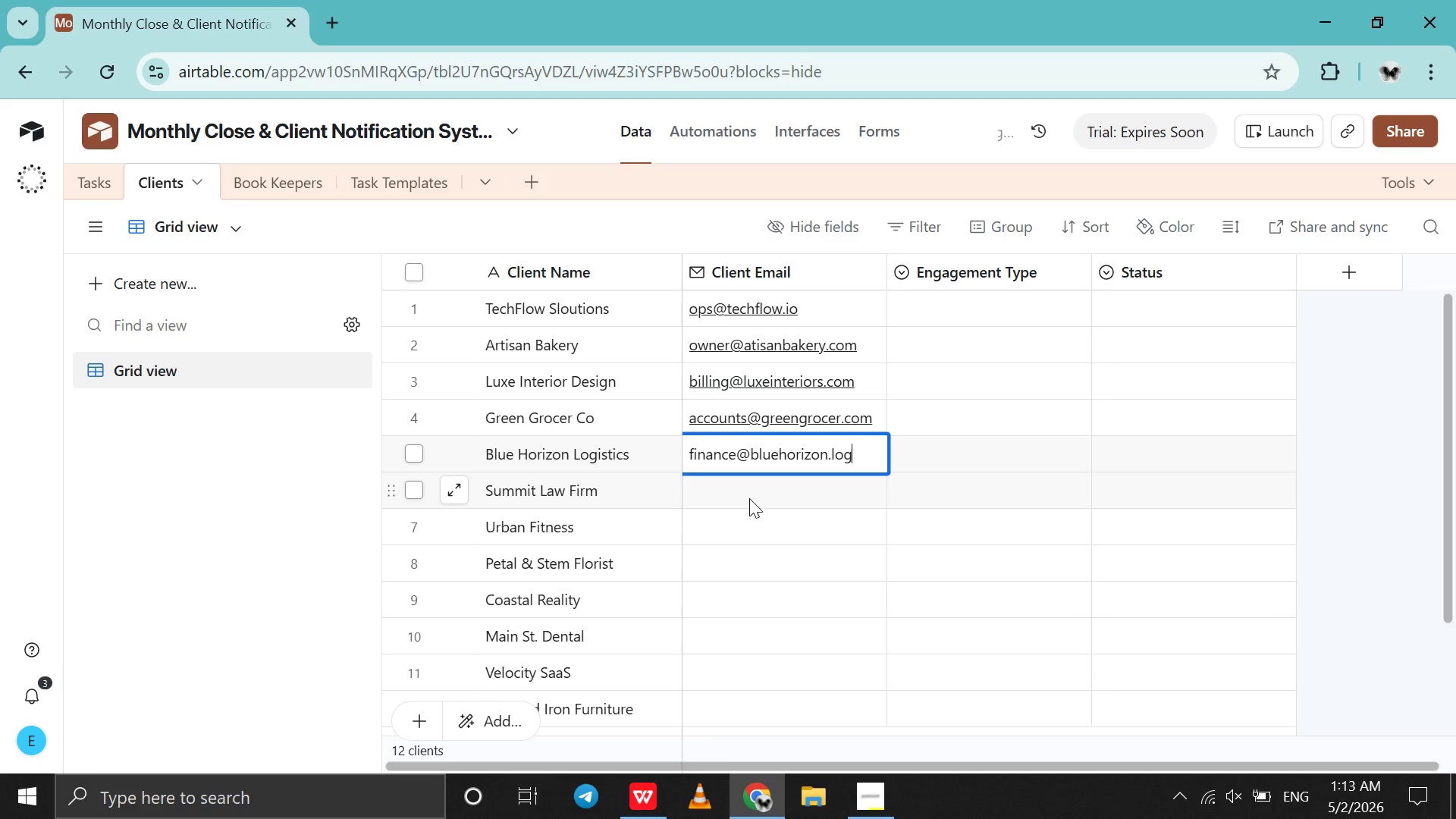 
left_click([749, 498])
 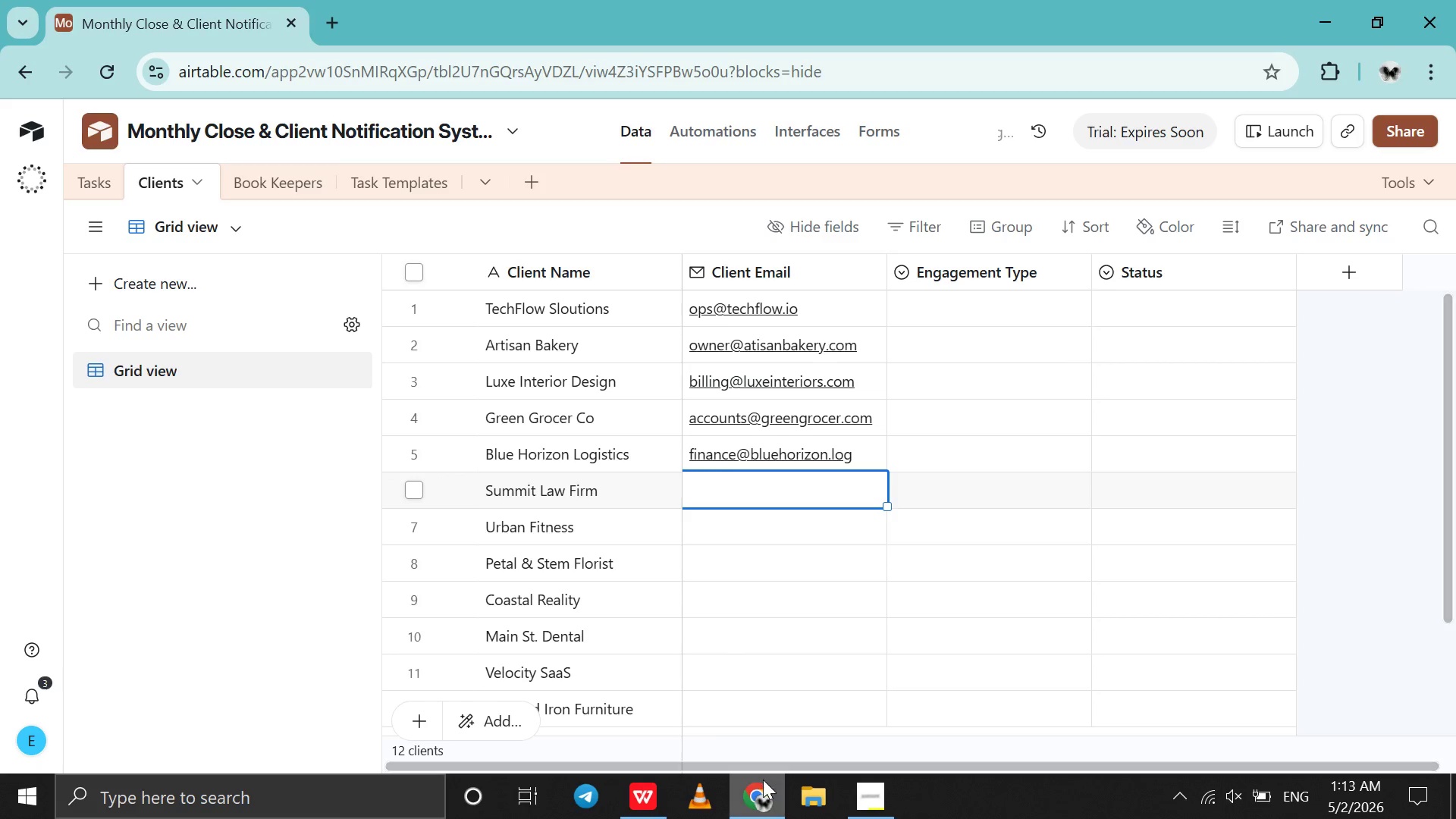 
left_click([763, 780])
 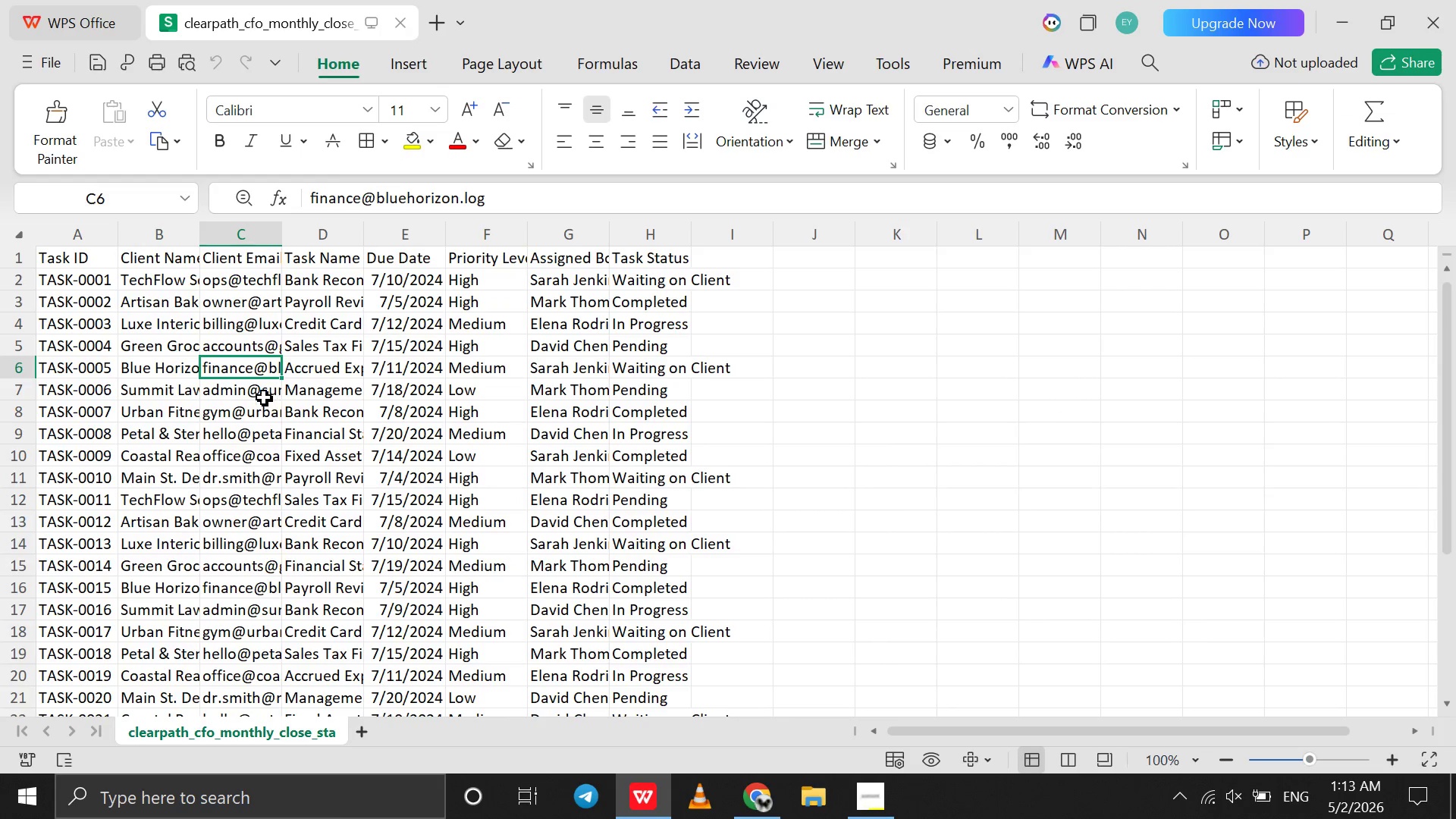 
left_click([262, 397])
 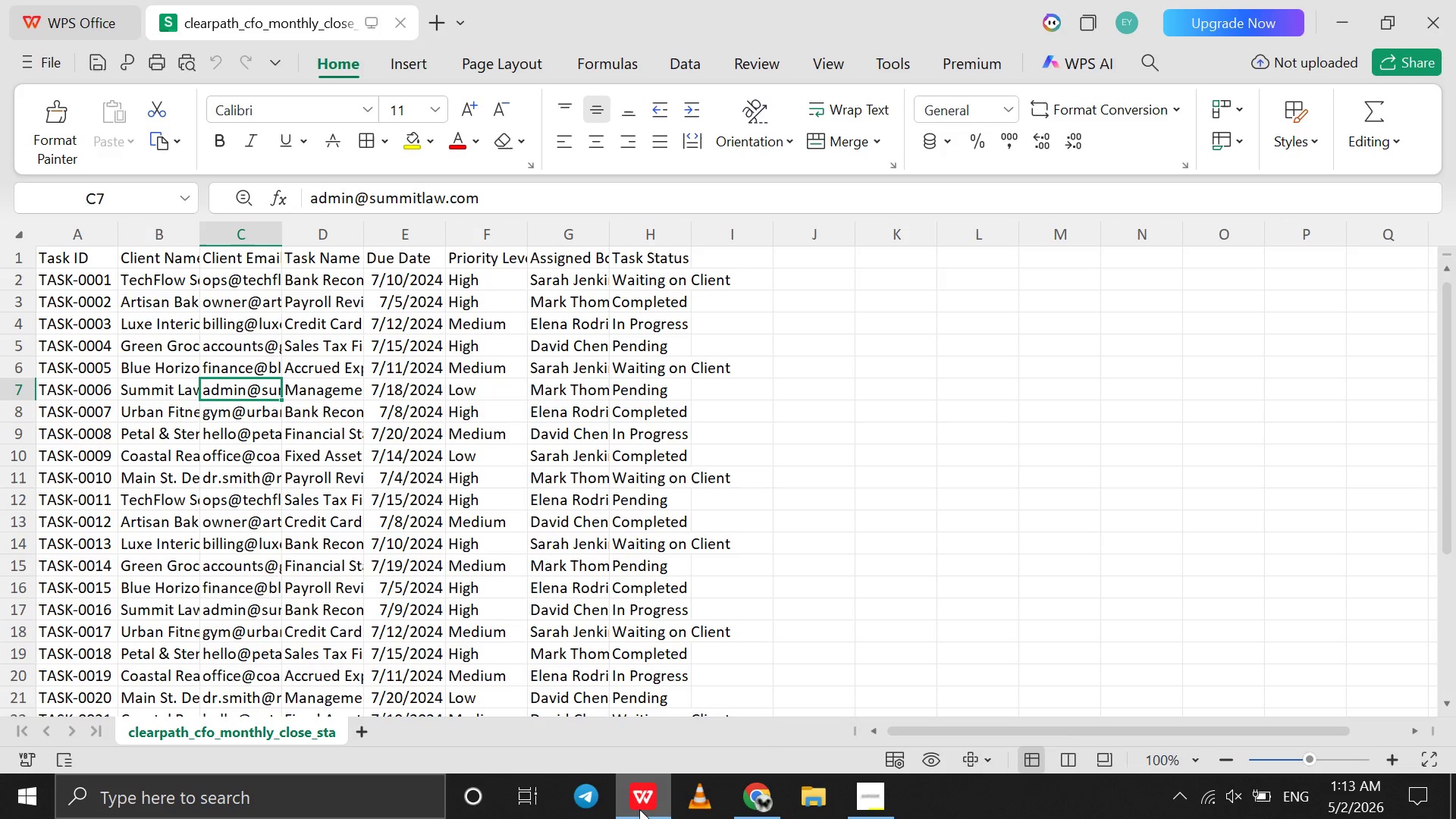 
left_click([639, 809])